 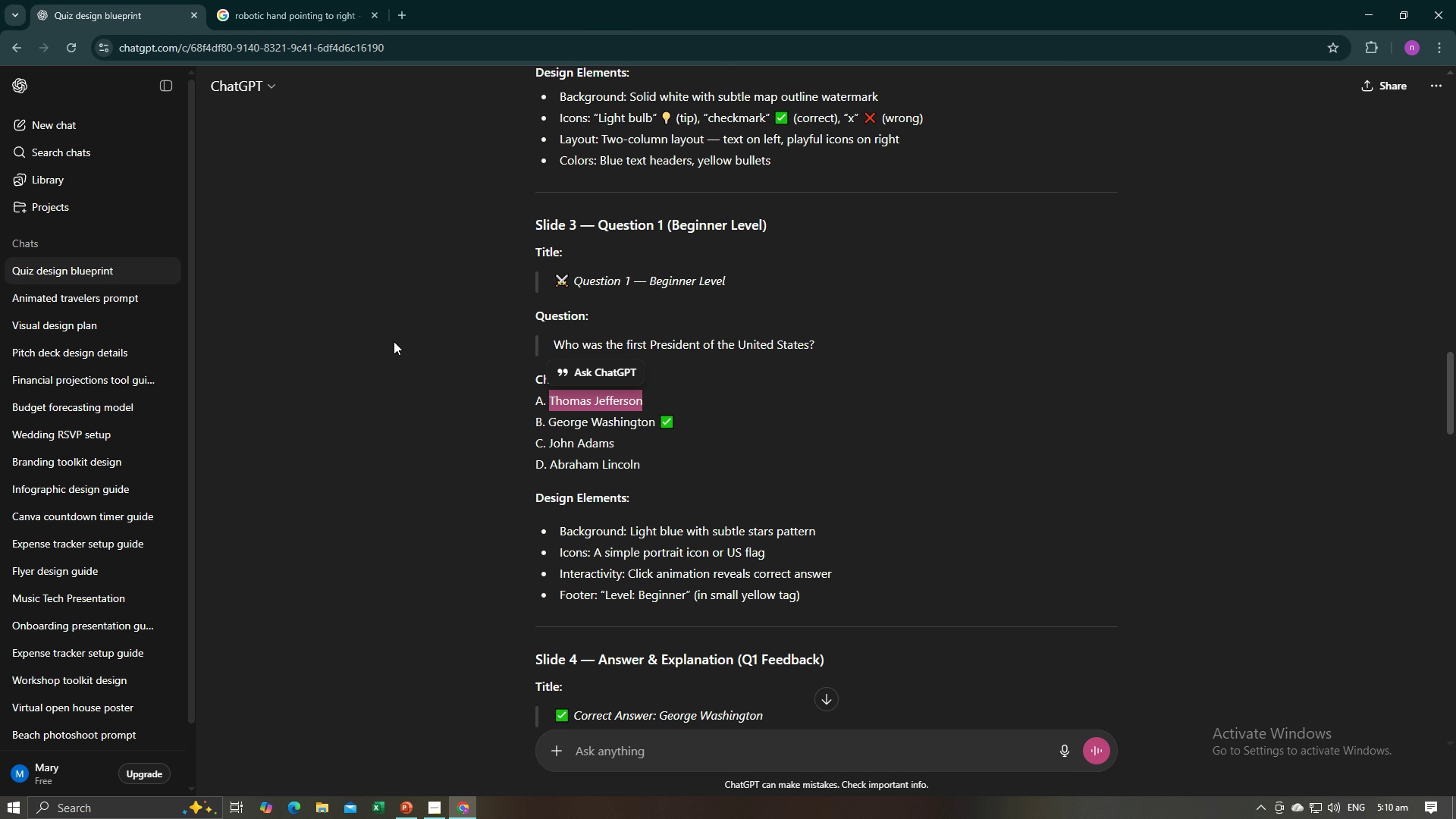 
left_click_drag(start_coordinate=[654, 422], to_coordinate=[547, 418])
 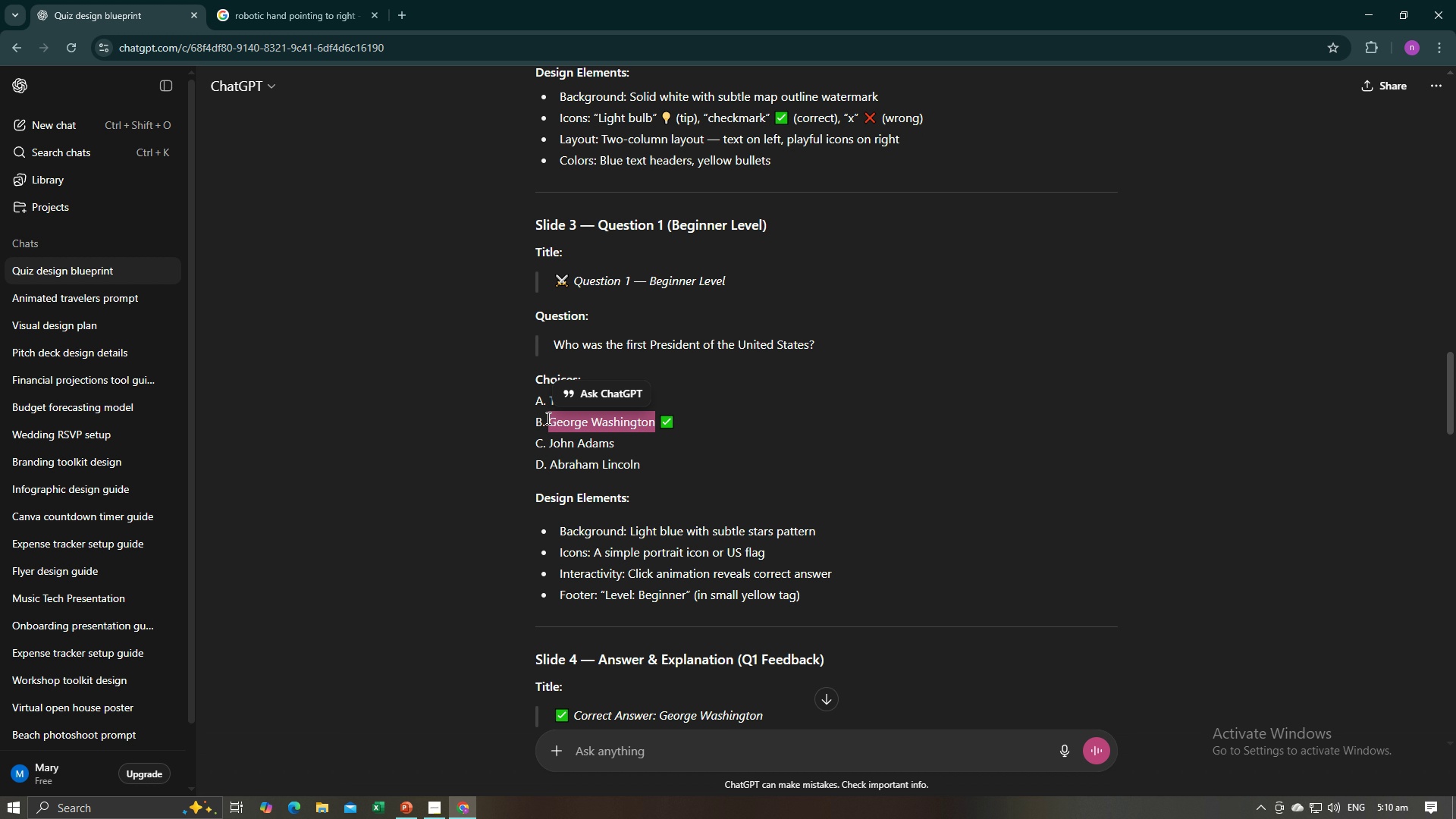 
key(Control+C)
 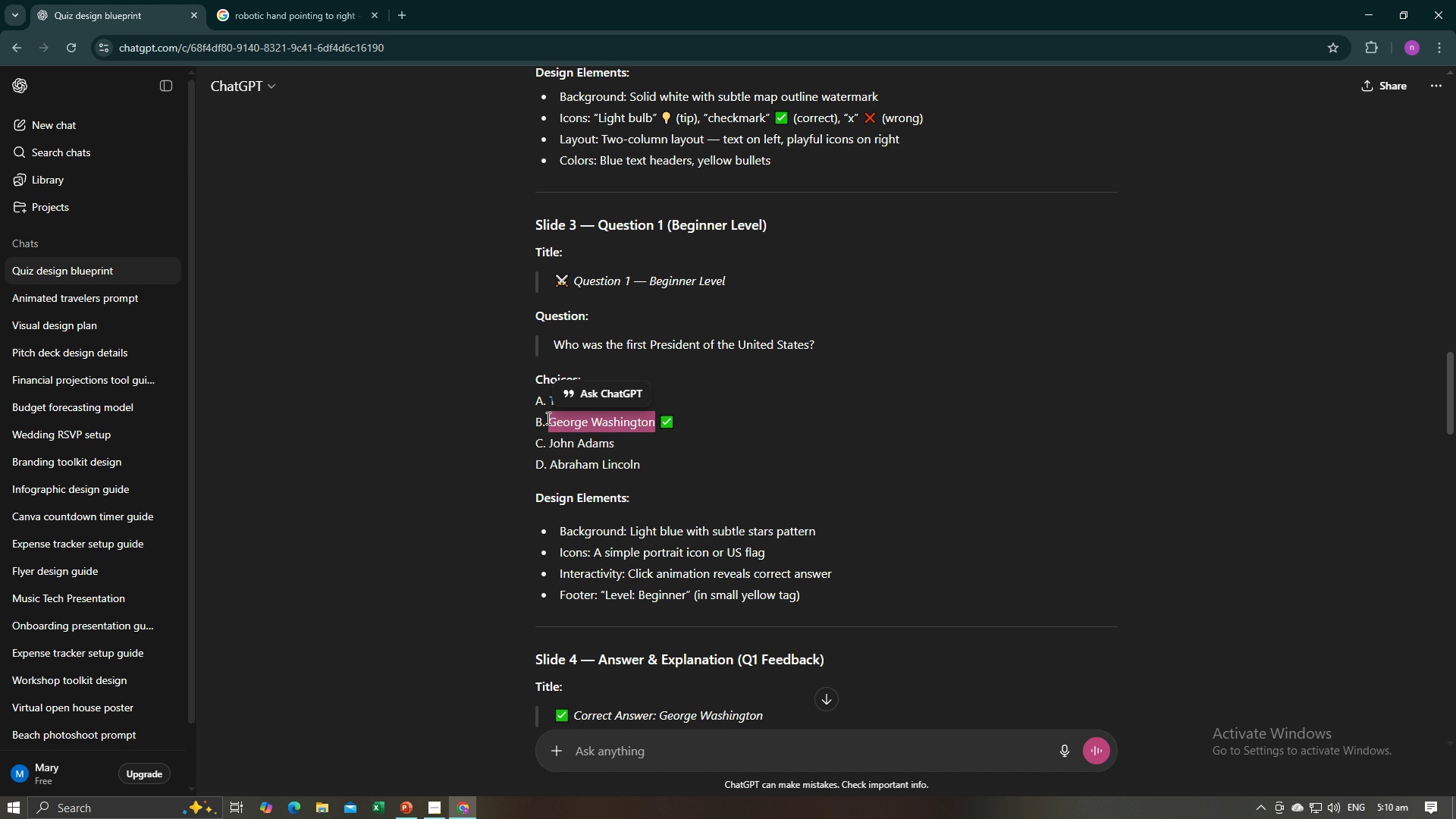 
key(Control+C)
 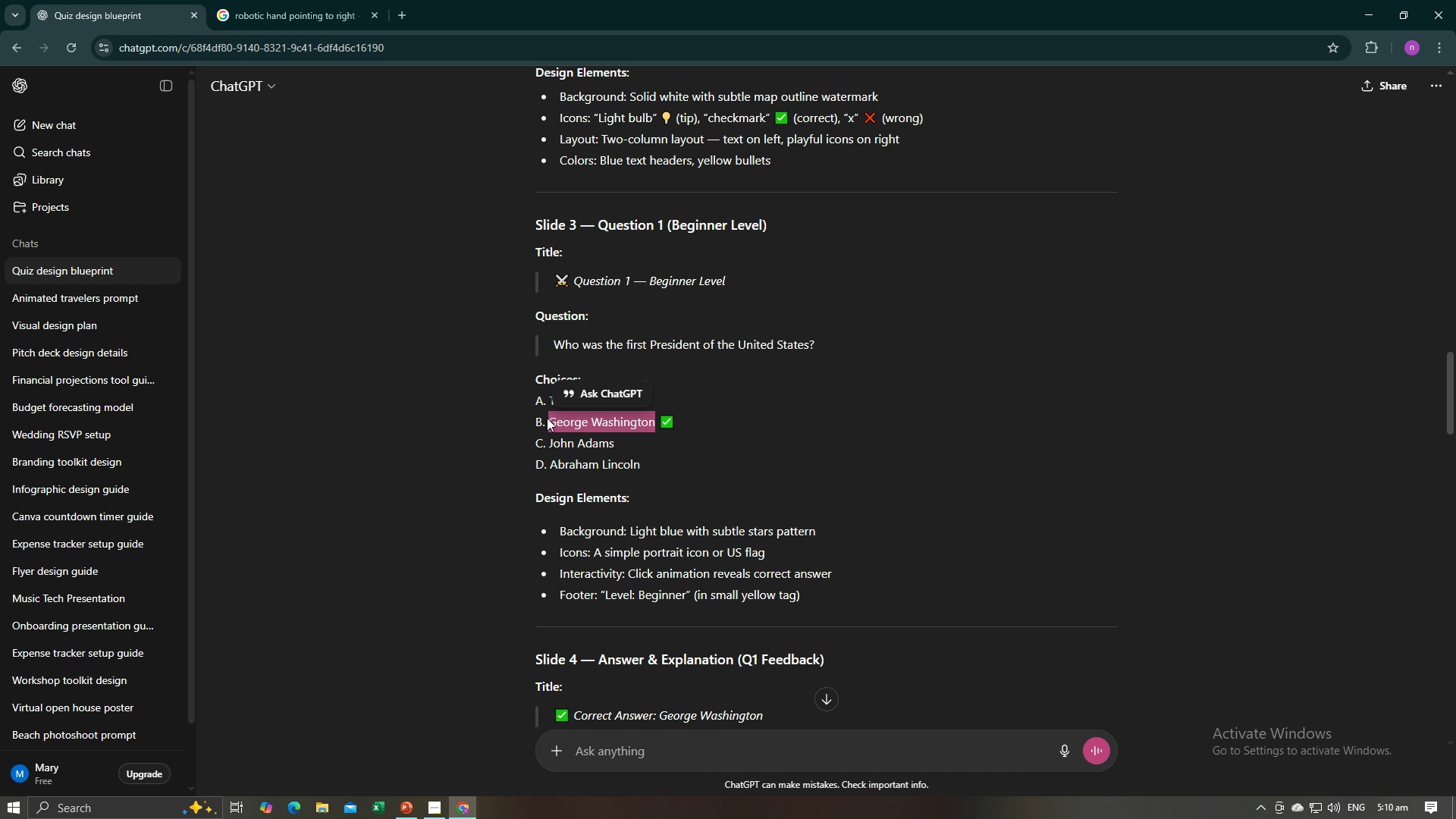 
key(Alt+AltLeft)
 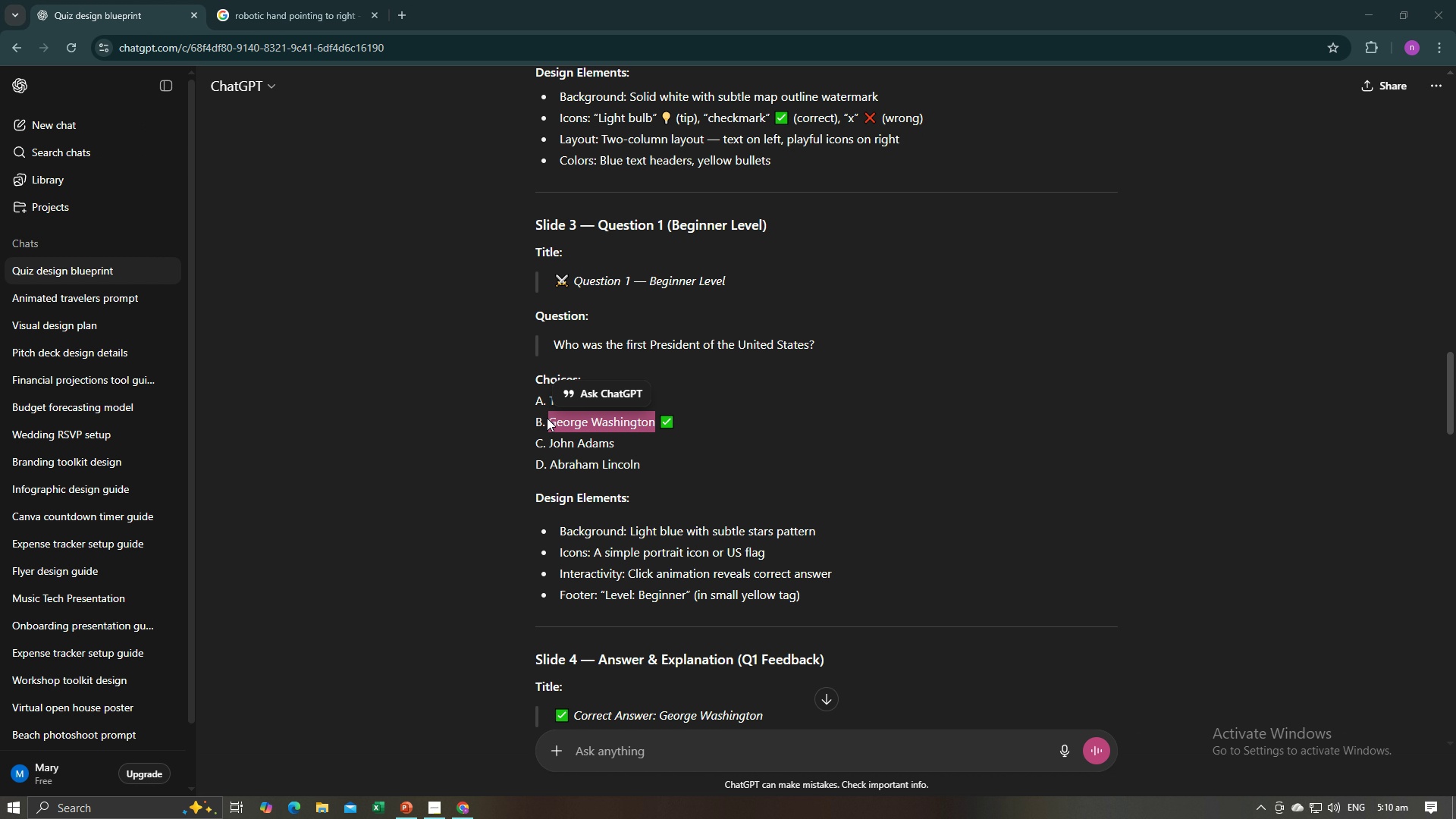 
key(Alt+Tab)